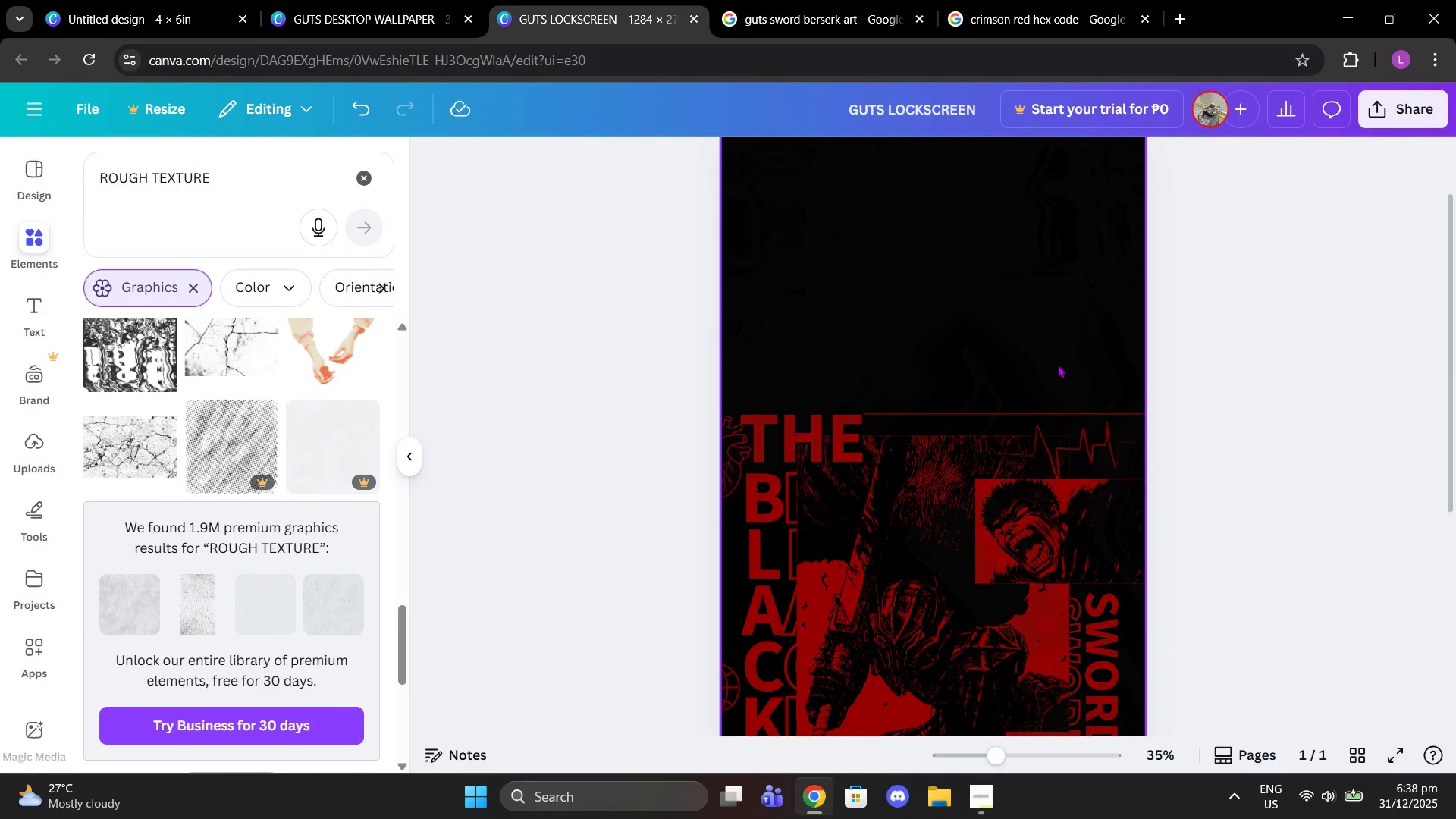 
key(Control+C)
 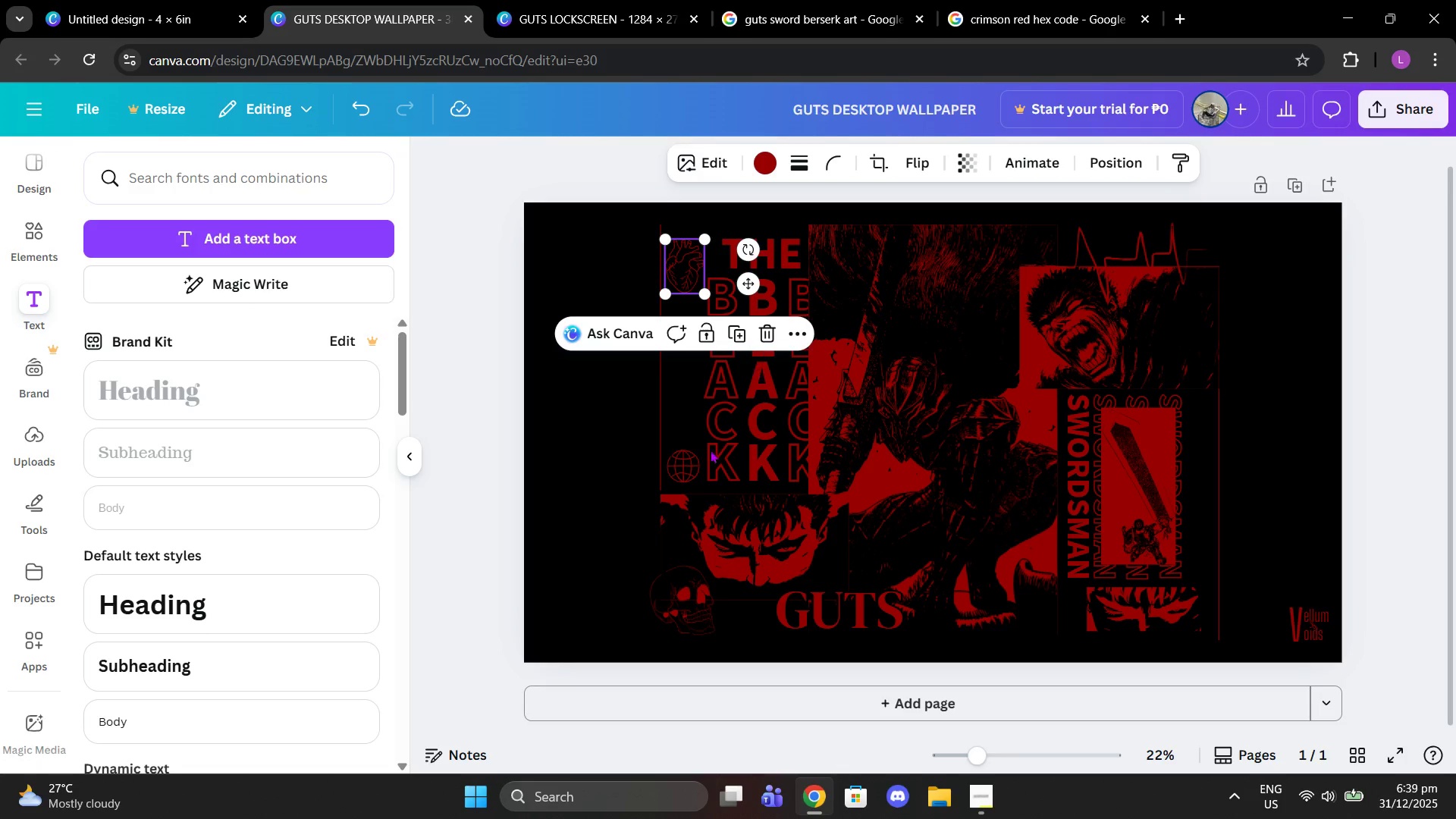 
left_click([593, 485])
 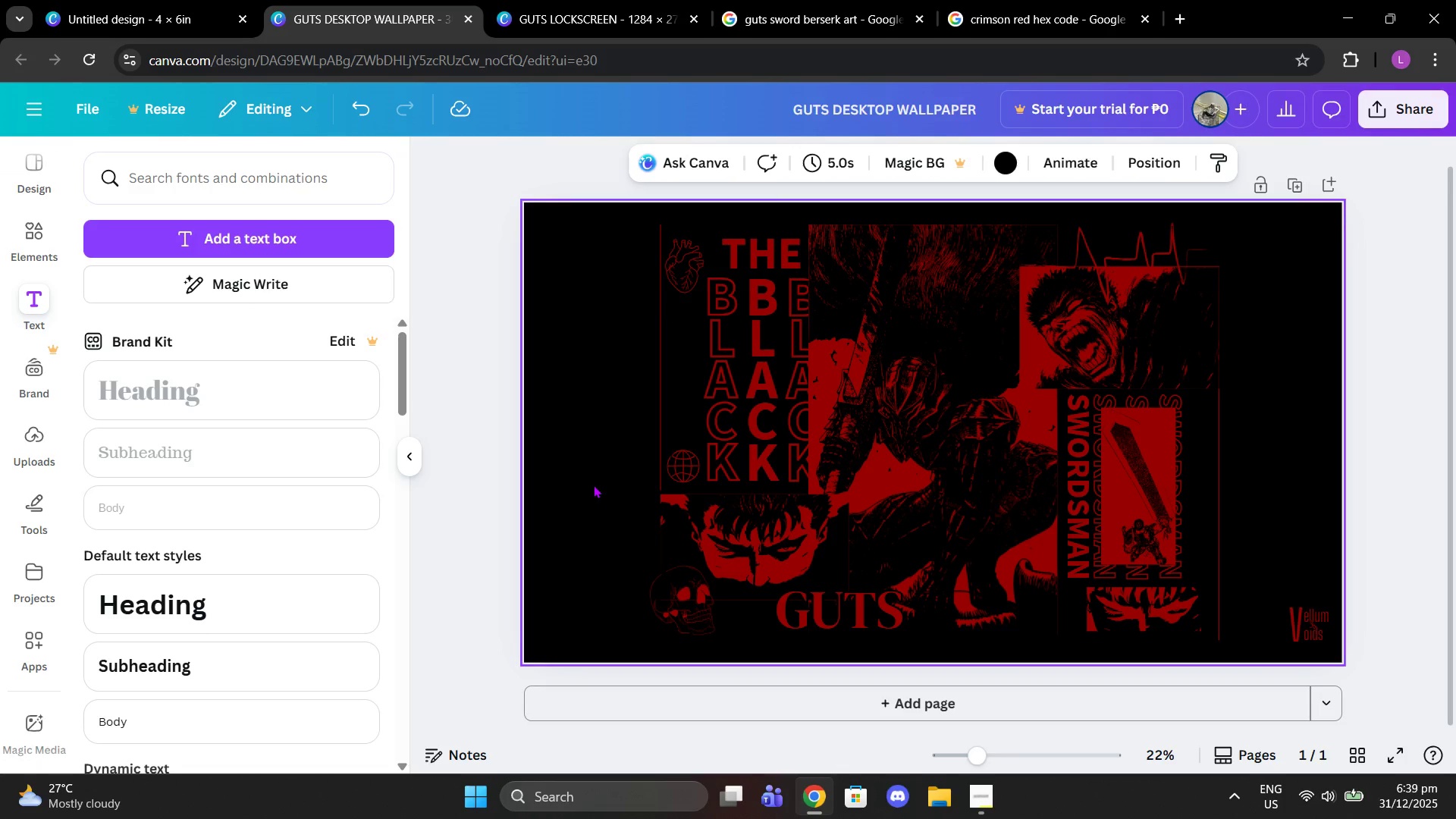 
key(Control+V)
 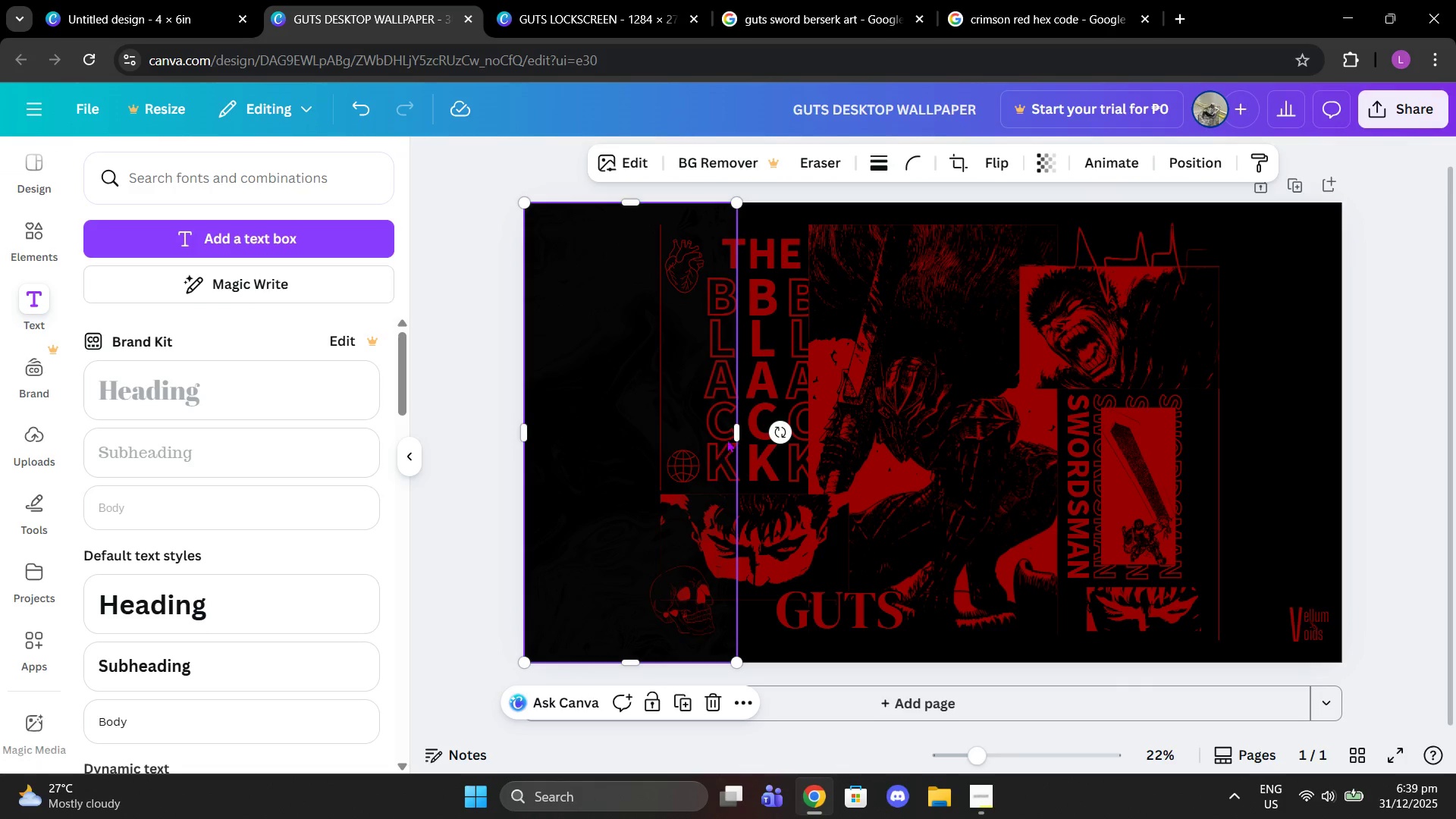 
left_click_drag(start_coordinate=[741, 433], to_coordinate=[1350, 434])
 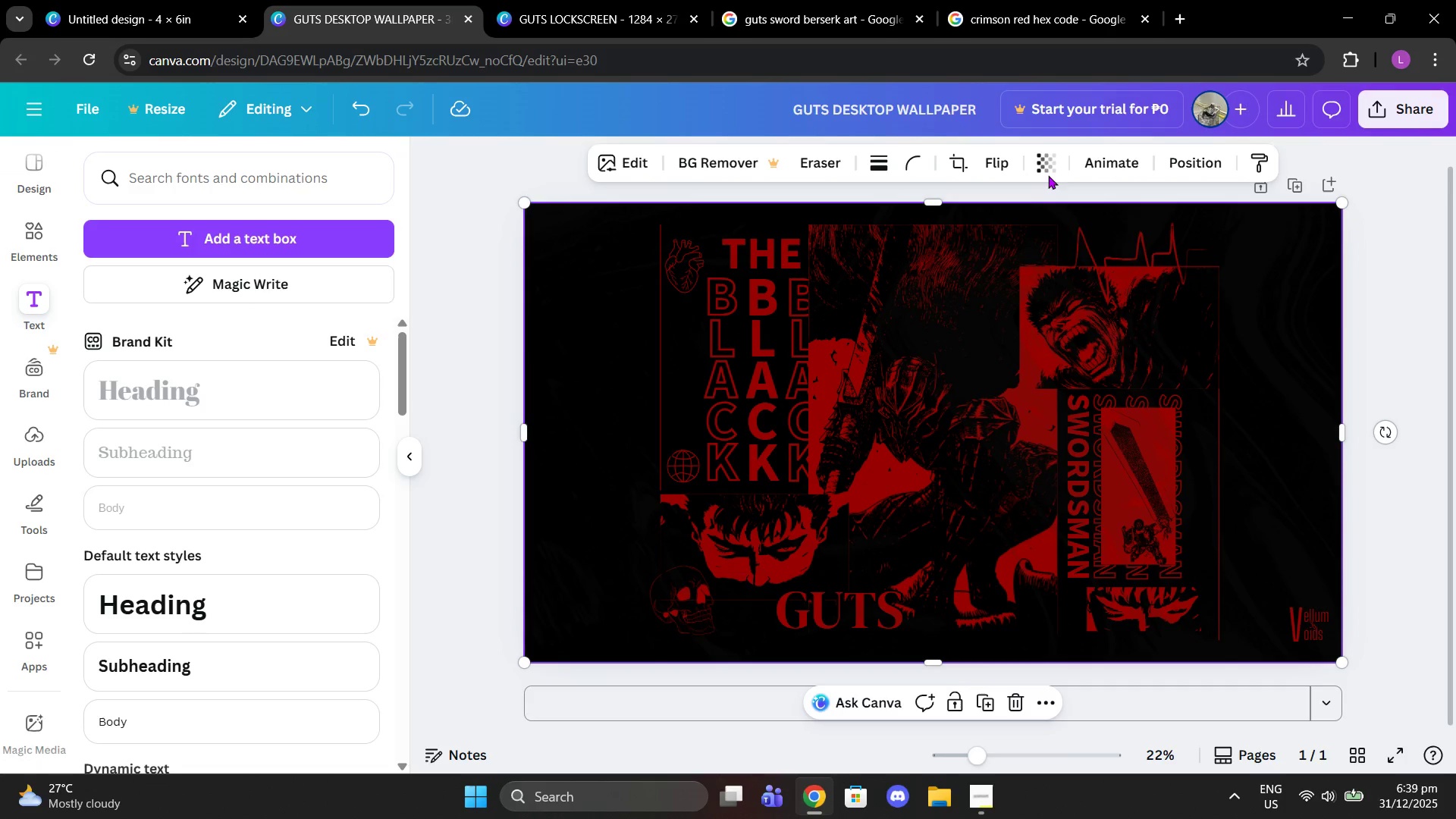 
left_click([1050, 162])
 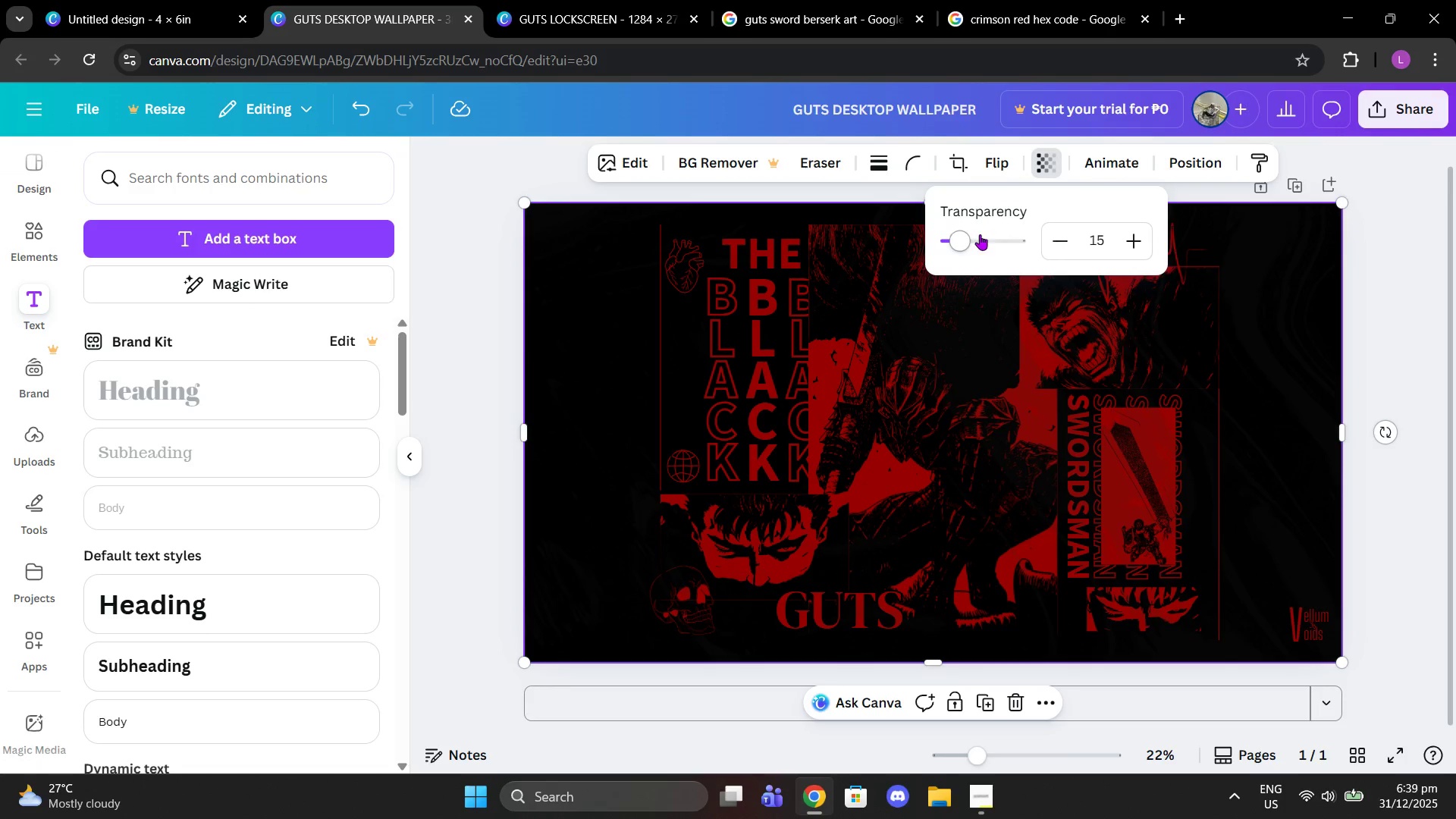 
left_click_drag(start_coordinate=[978, 237], to_coordinate=[963, 266])
 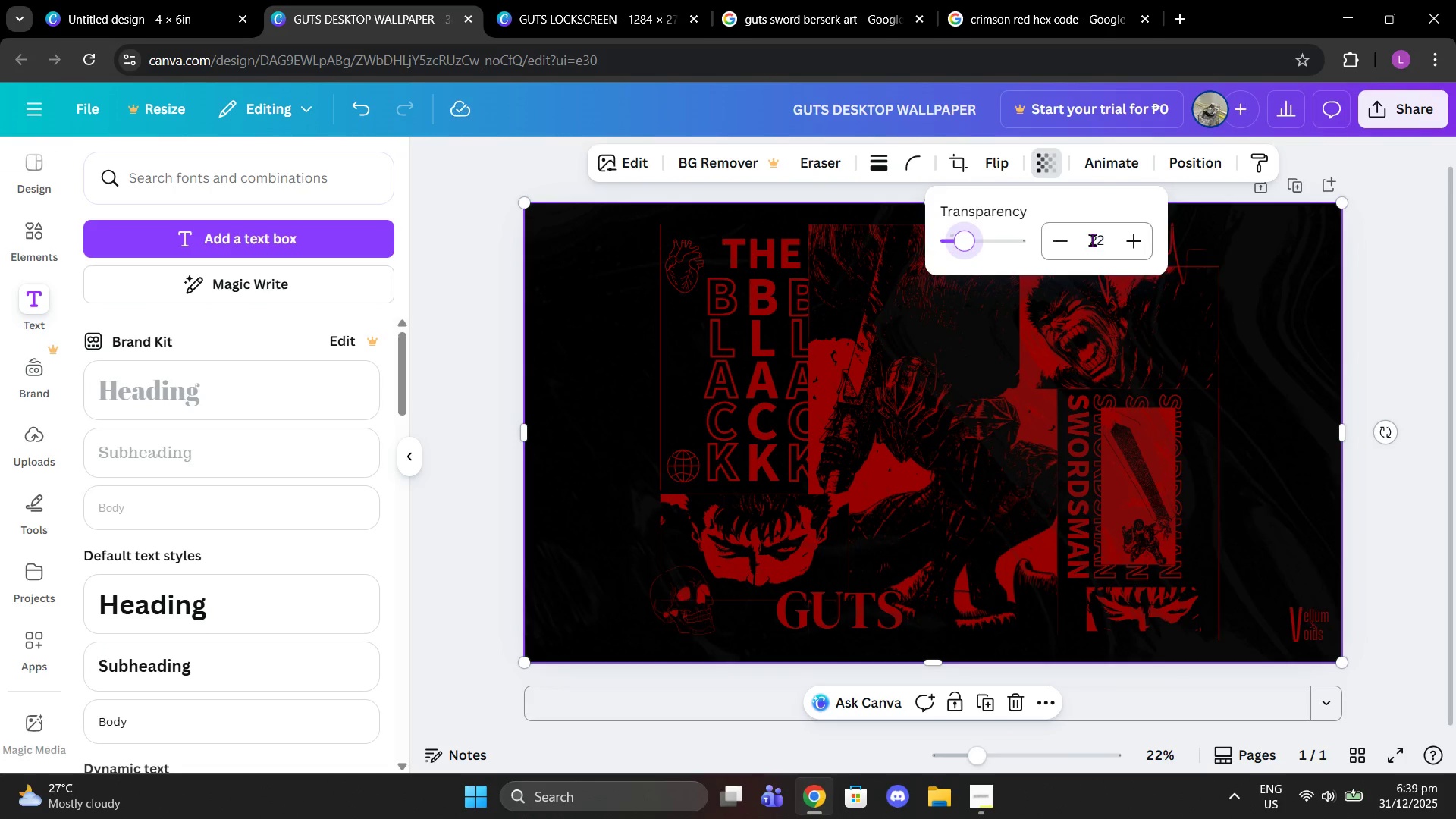 
left_click([1092, 240])
 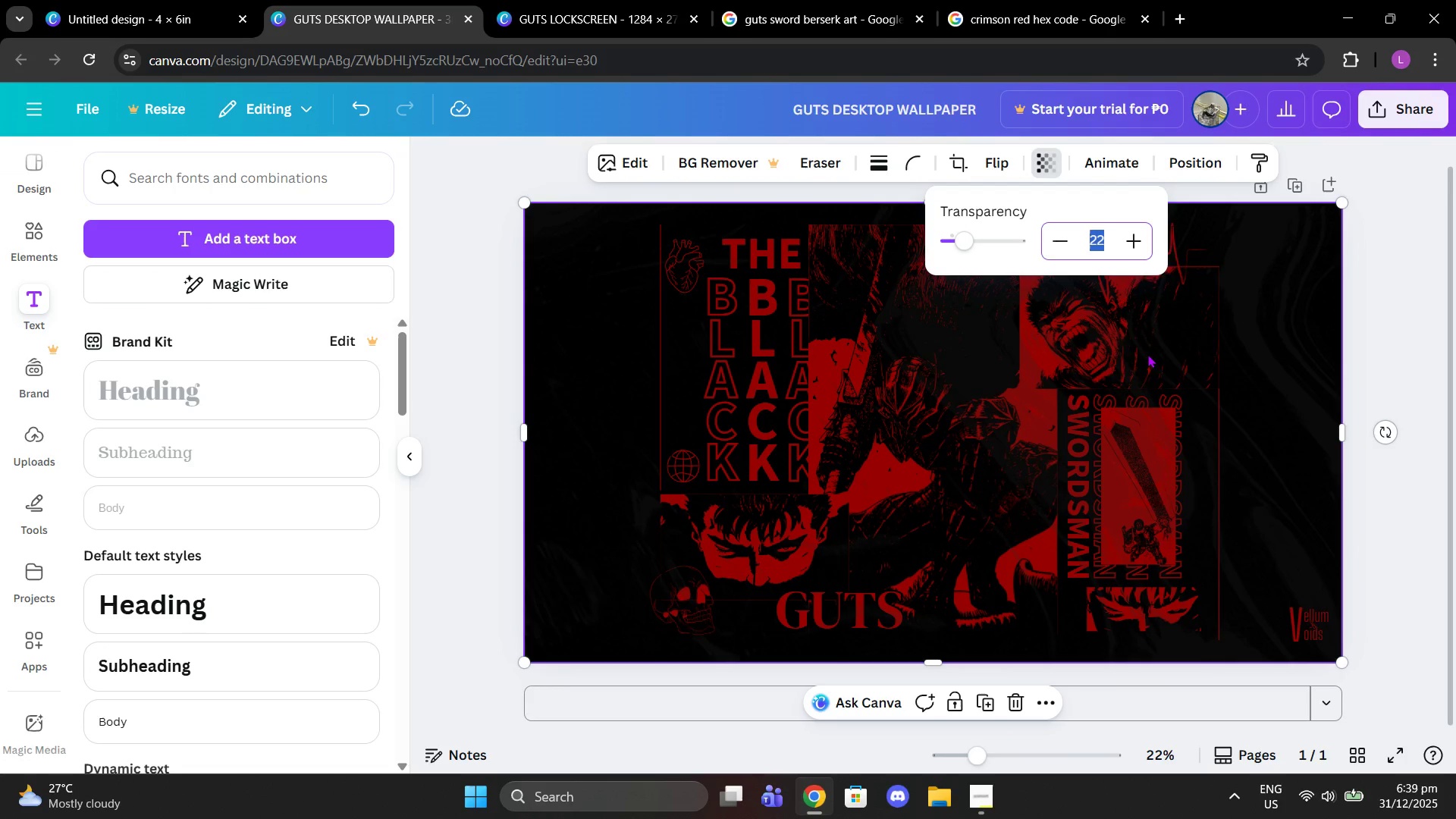 
type(18)
 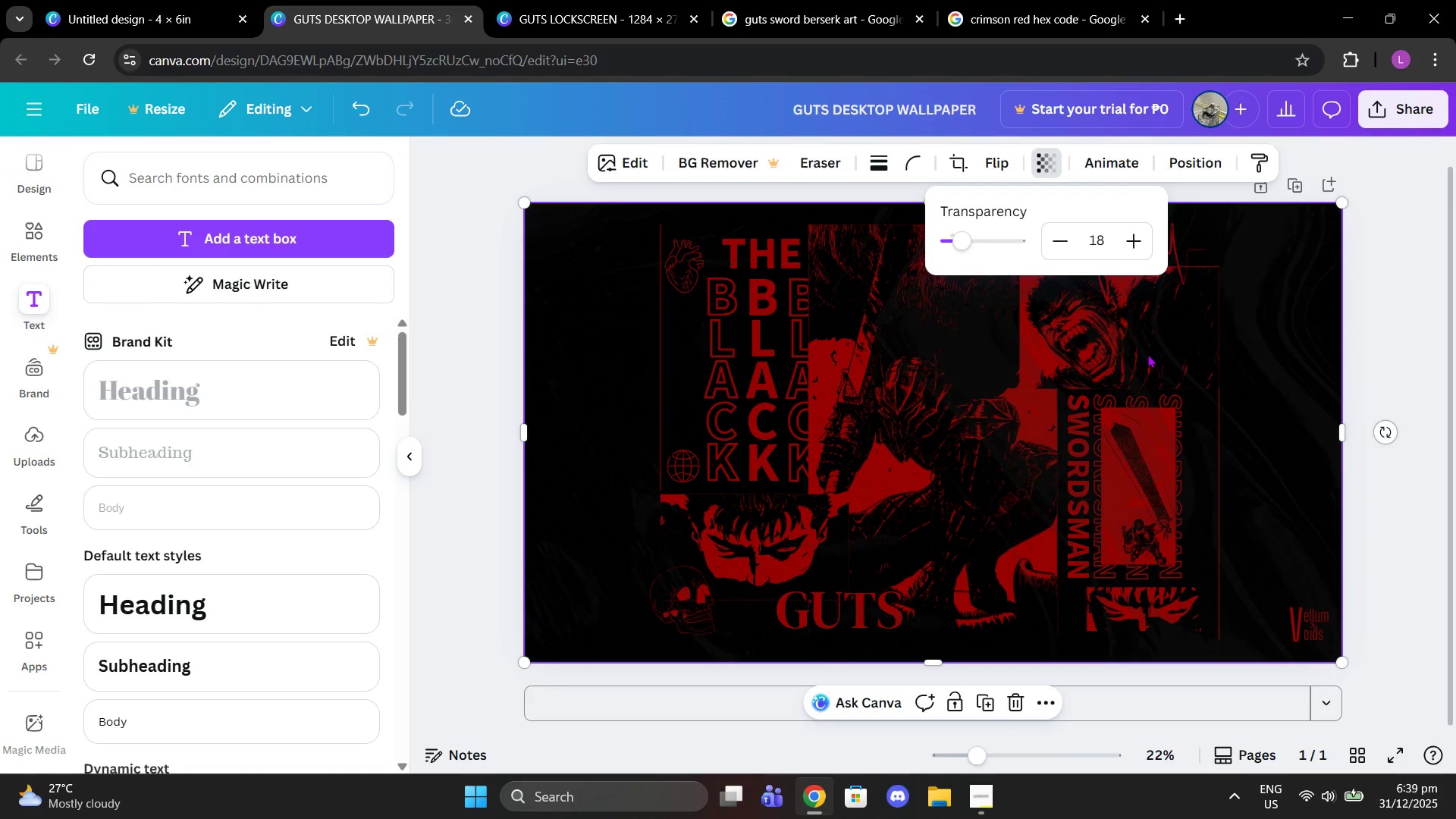 
key(Enter)
 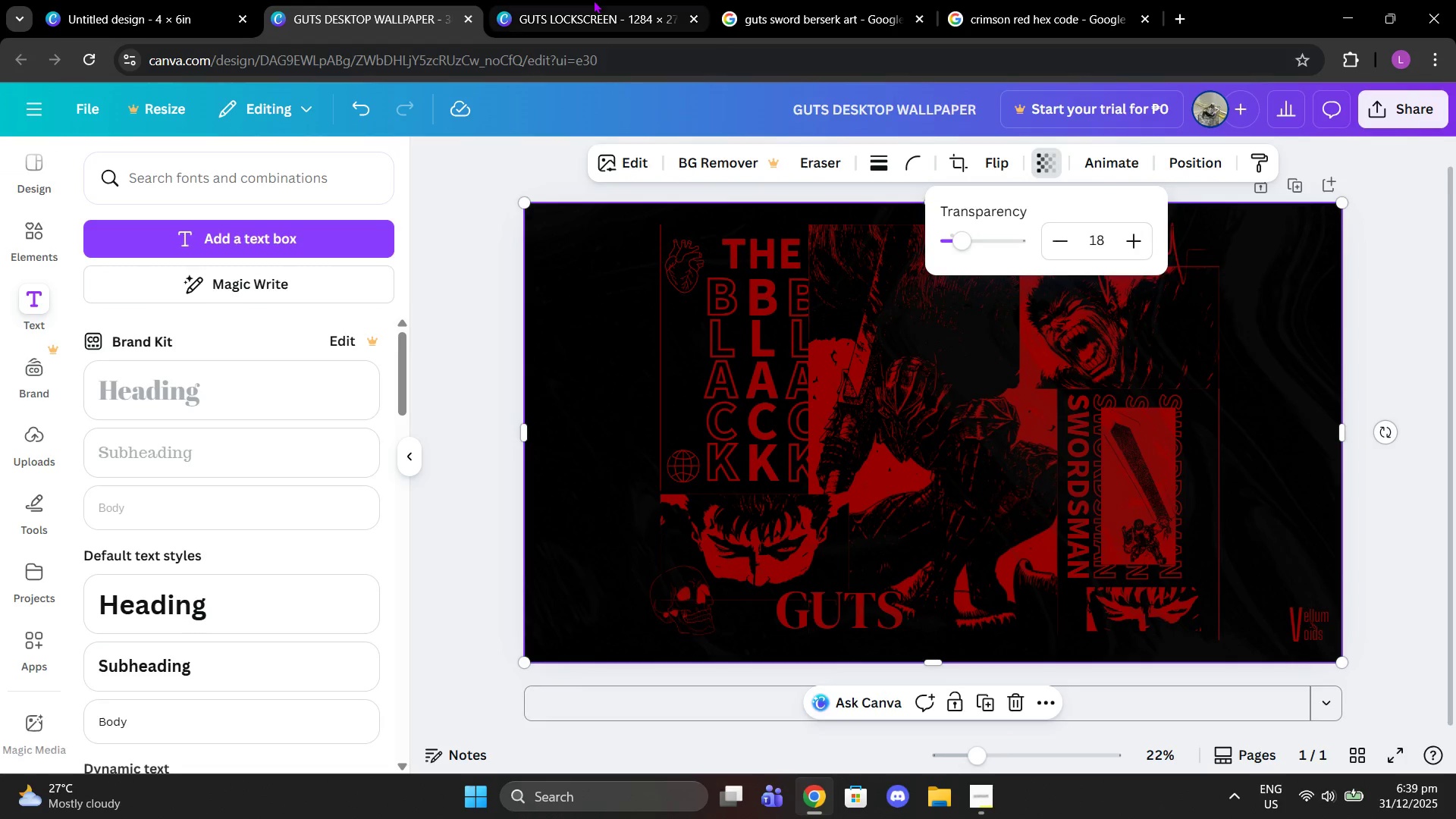 
double_click([913, 349])
 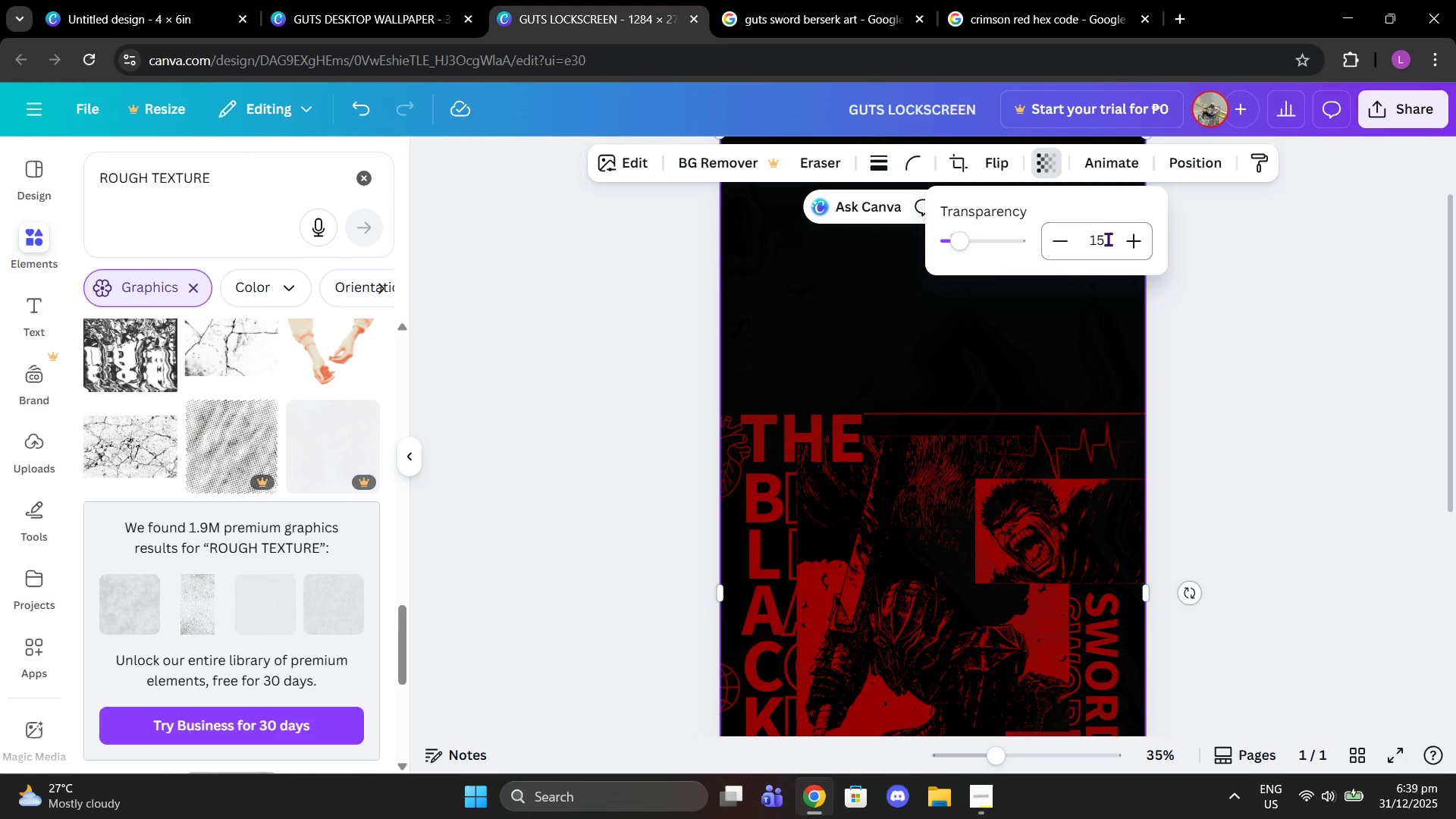 
double_click([1130, 247])
 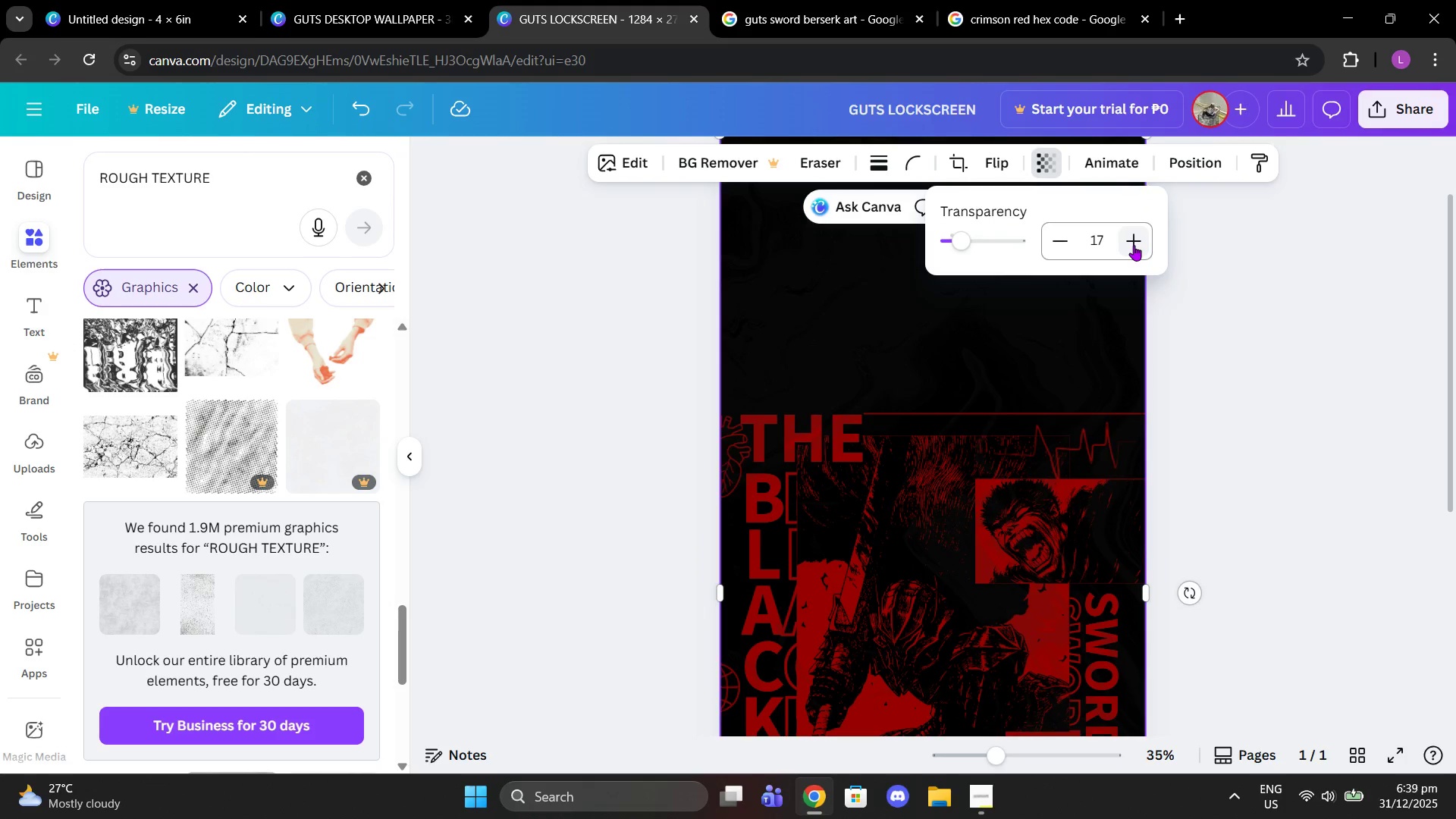 
left_click([1134, 245])
 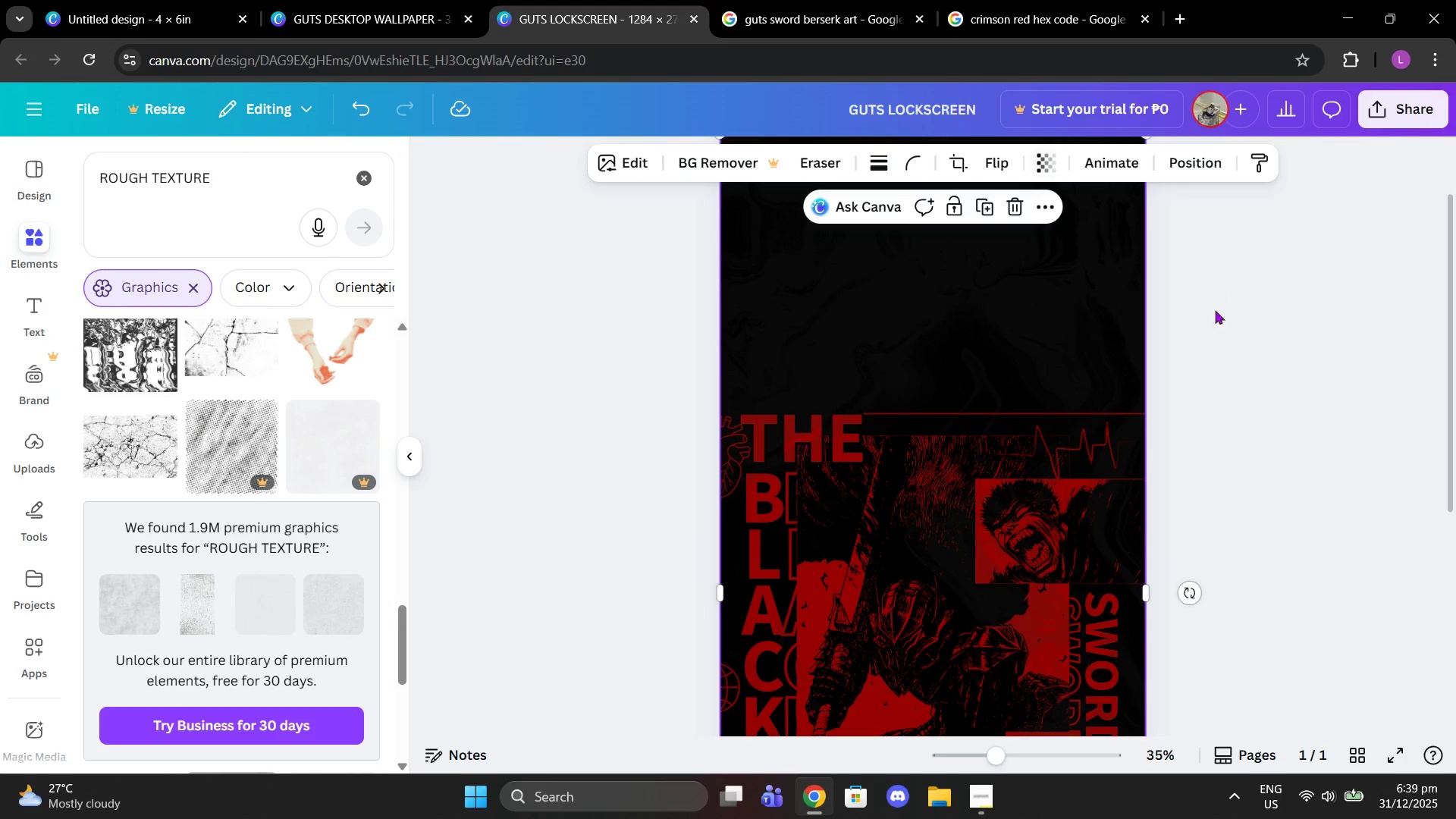 
scroll: coordinate [1194, 401], scroll_direction: up, amount: 3.0
 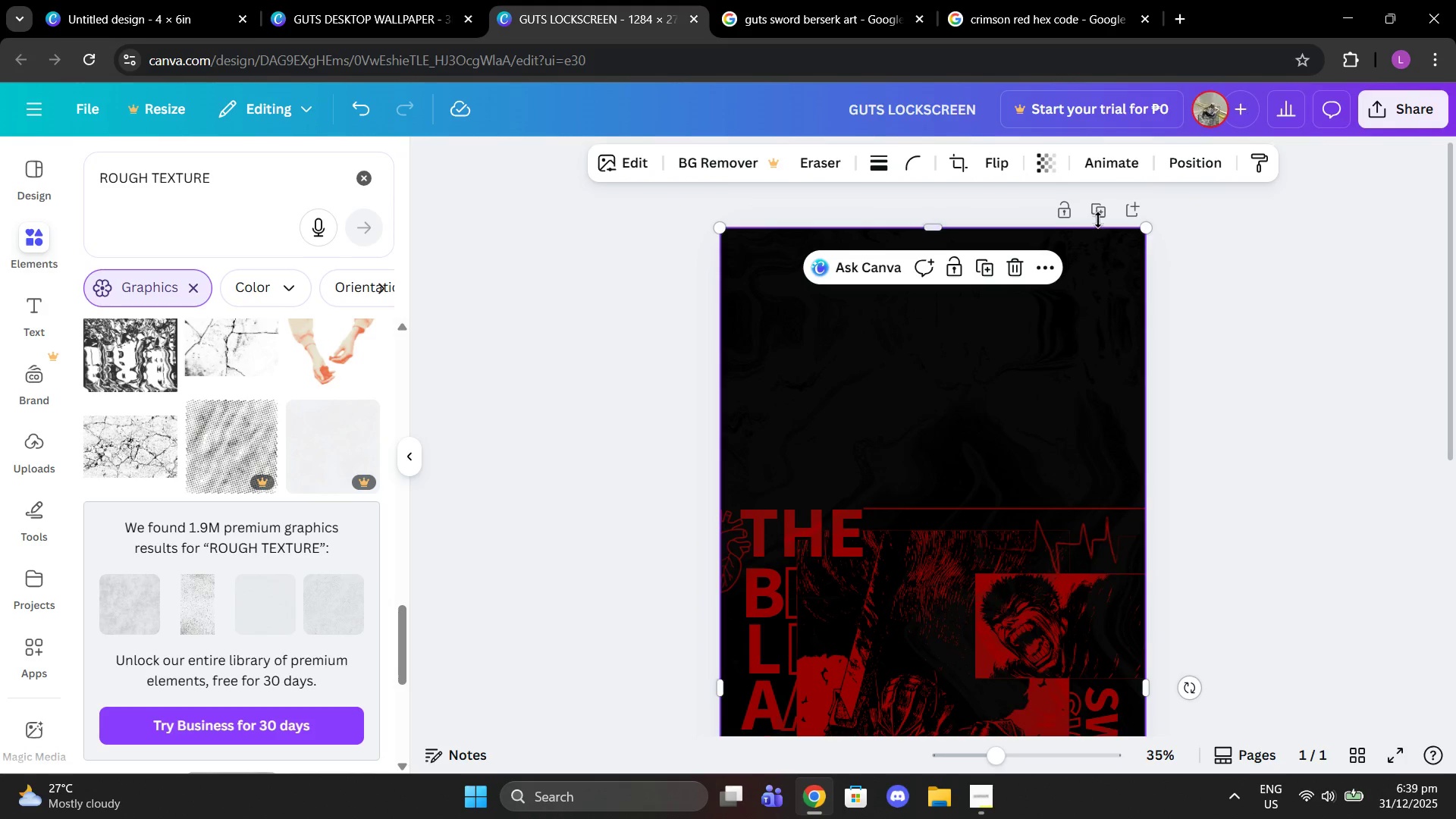 
left_click([1093, 215])
 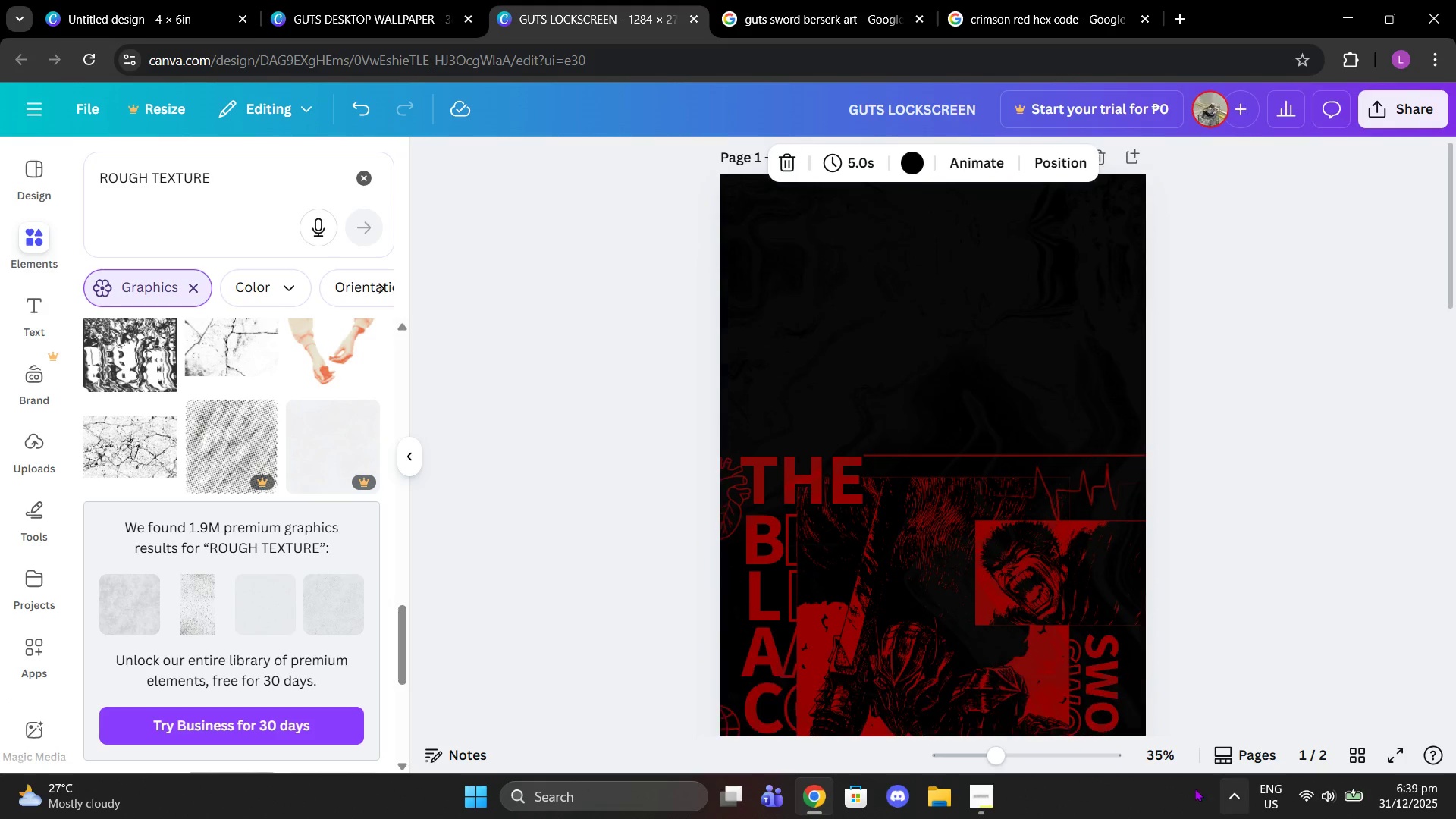 
left_click([1000, 525])
 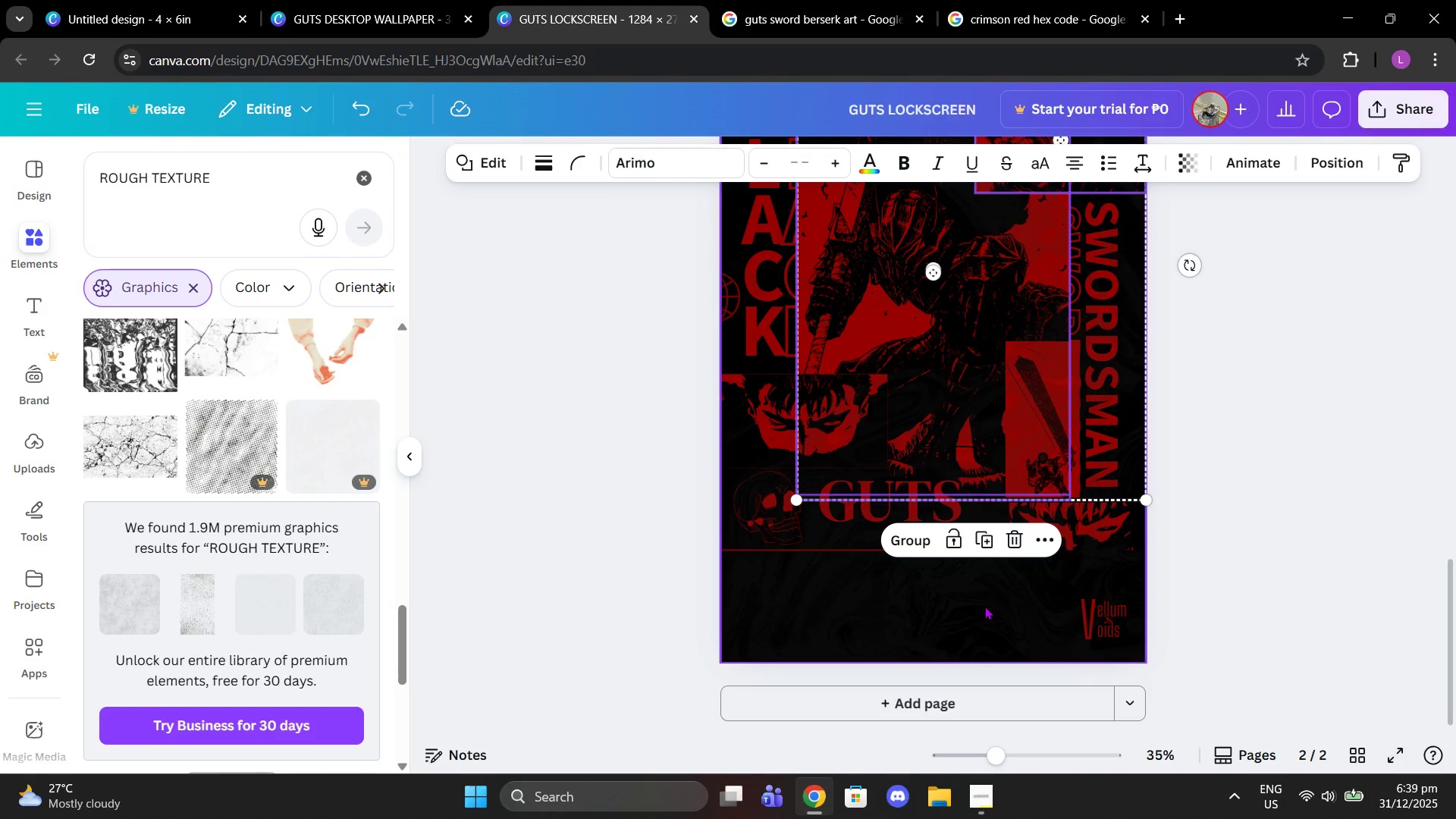 
scroll: coordinate [1046, 623], scroll_direction: down, amount: 7.0
 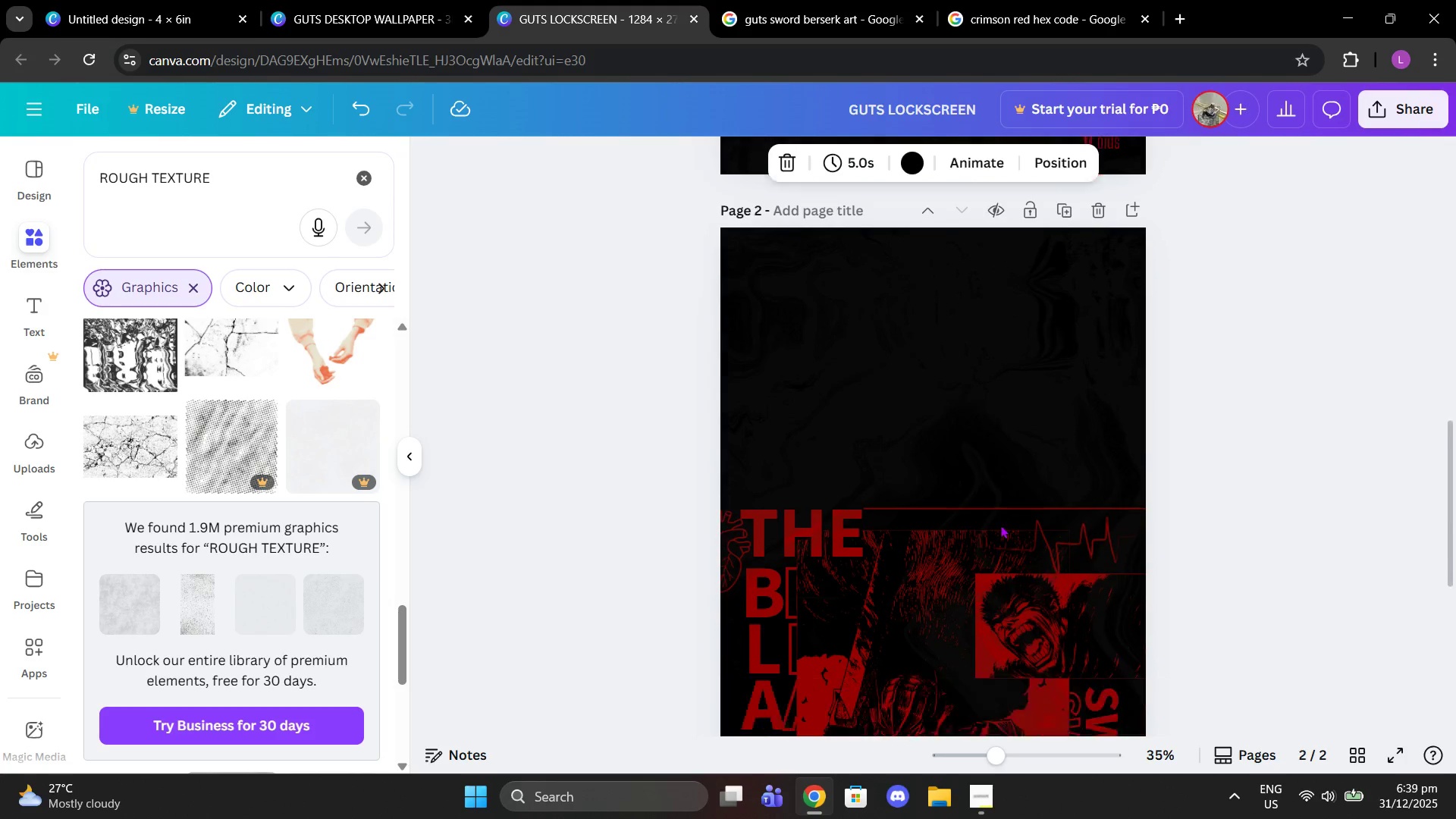 
left_click([981, 608])
 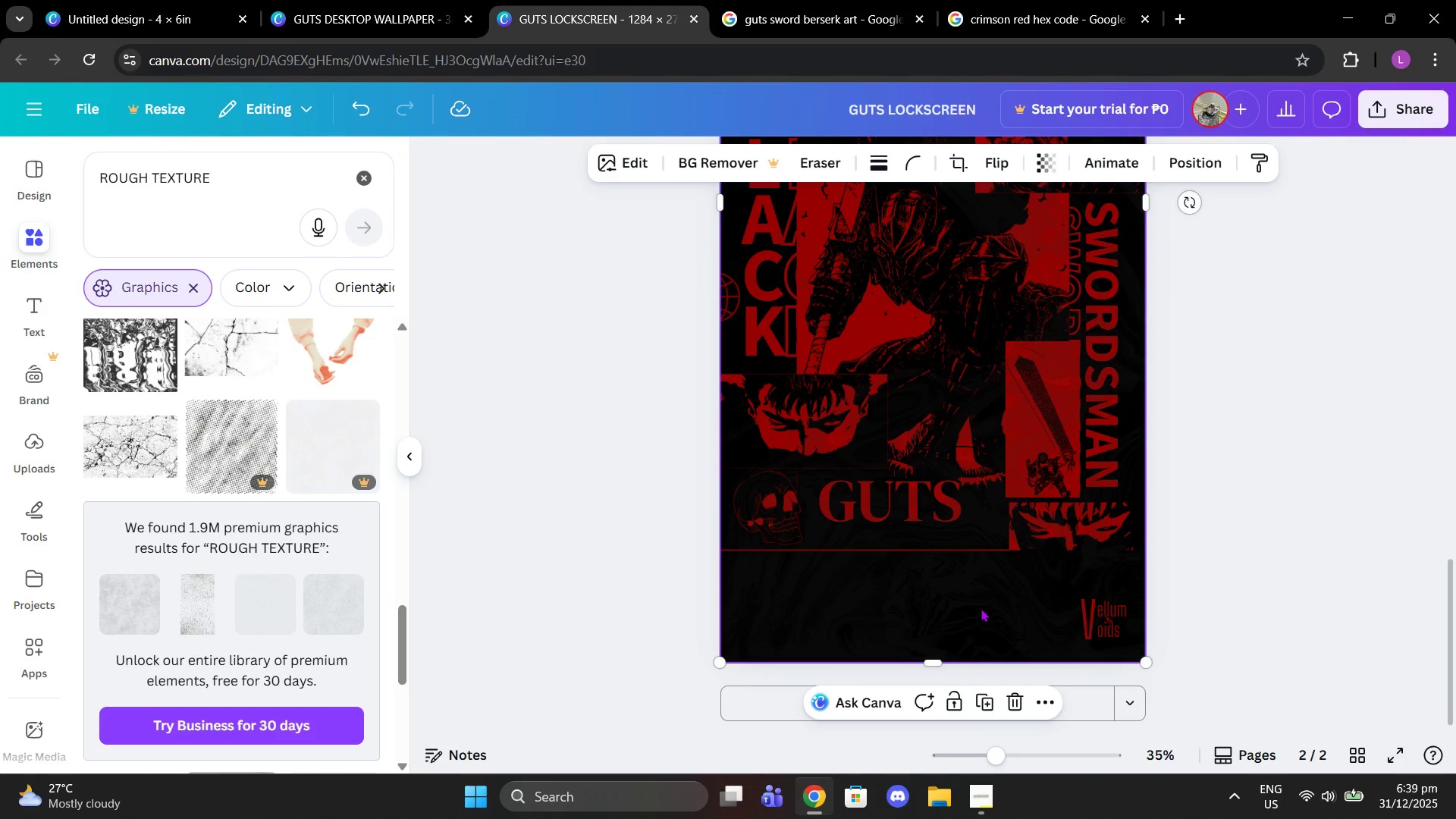 
key(Delete)
 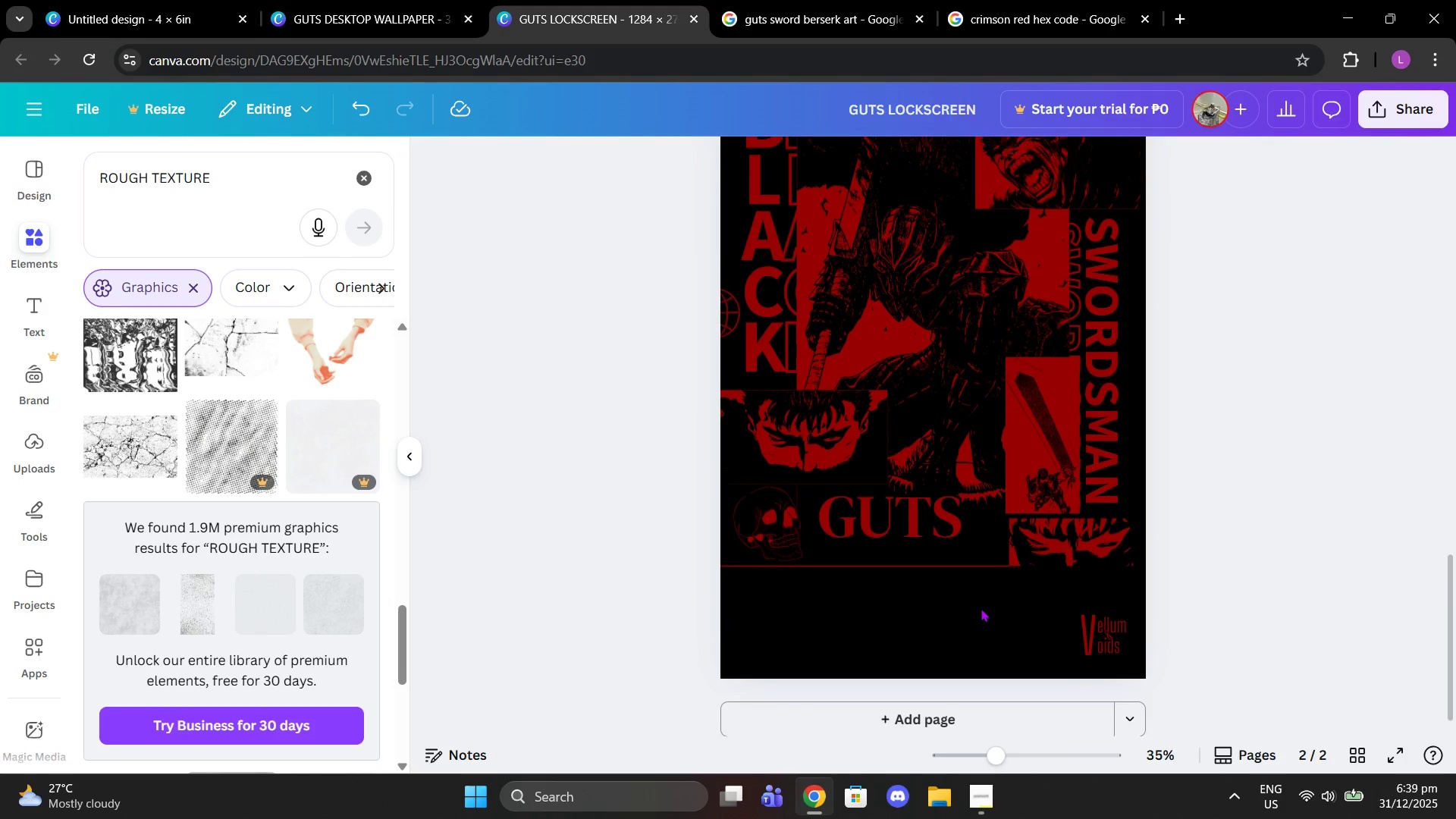 
scroll: coordinate [981, 608], scroll_direction: up, amount: 3.0
 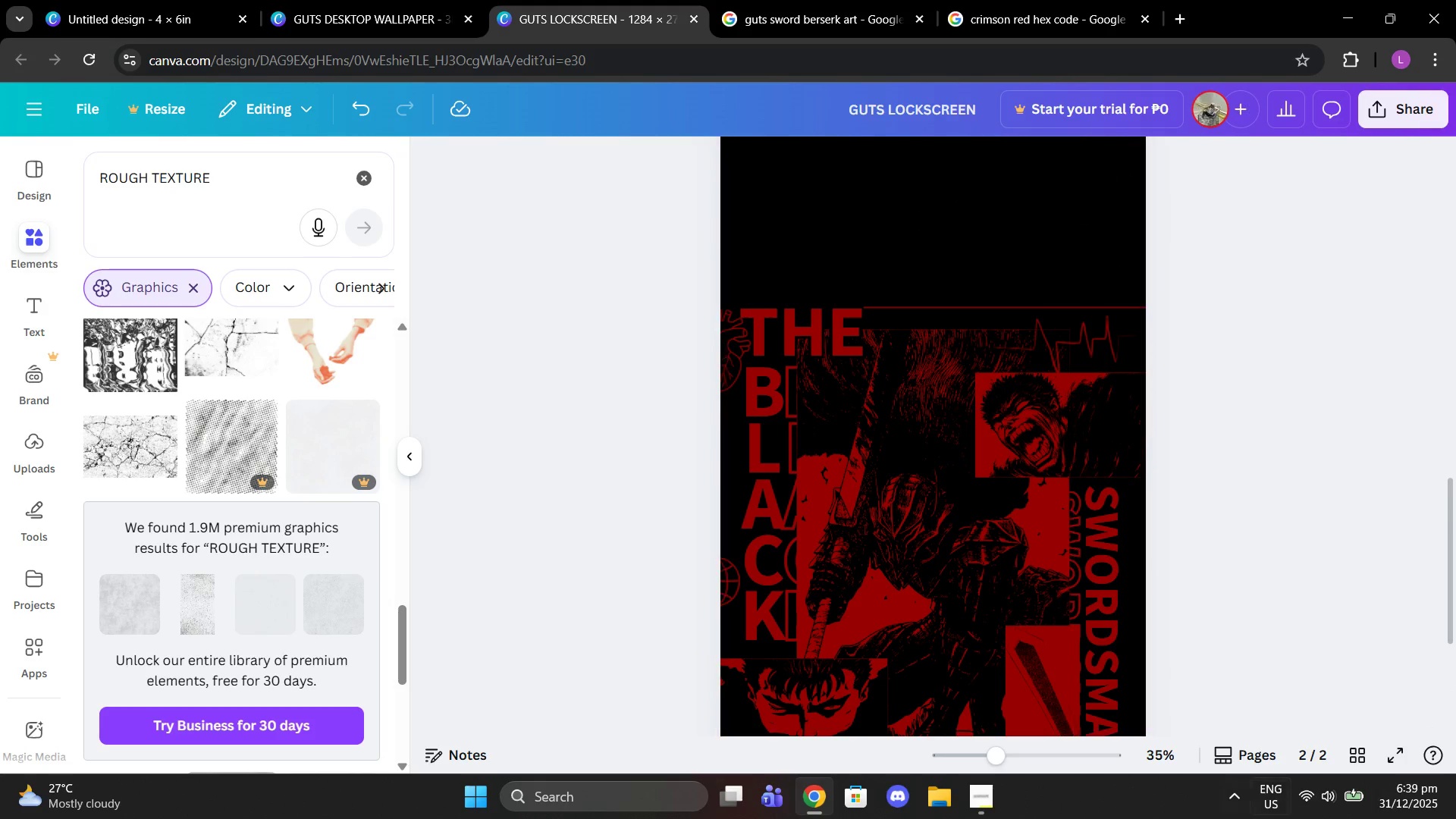 
scroll: coordinate [1235, 560], scroll_direction: down, amount: 3.0
 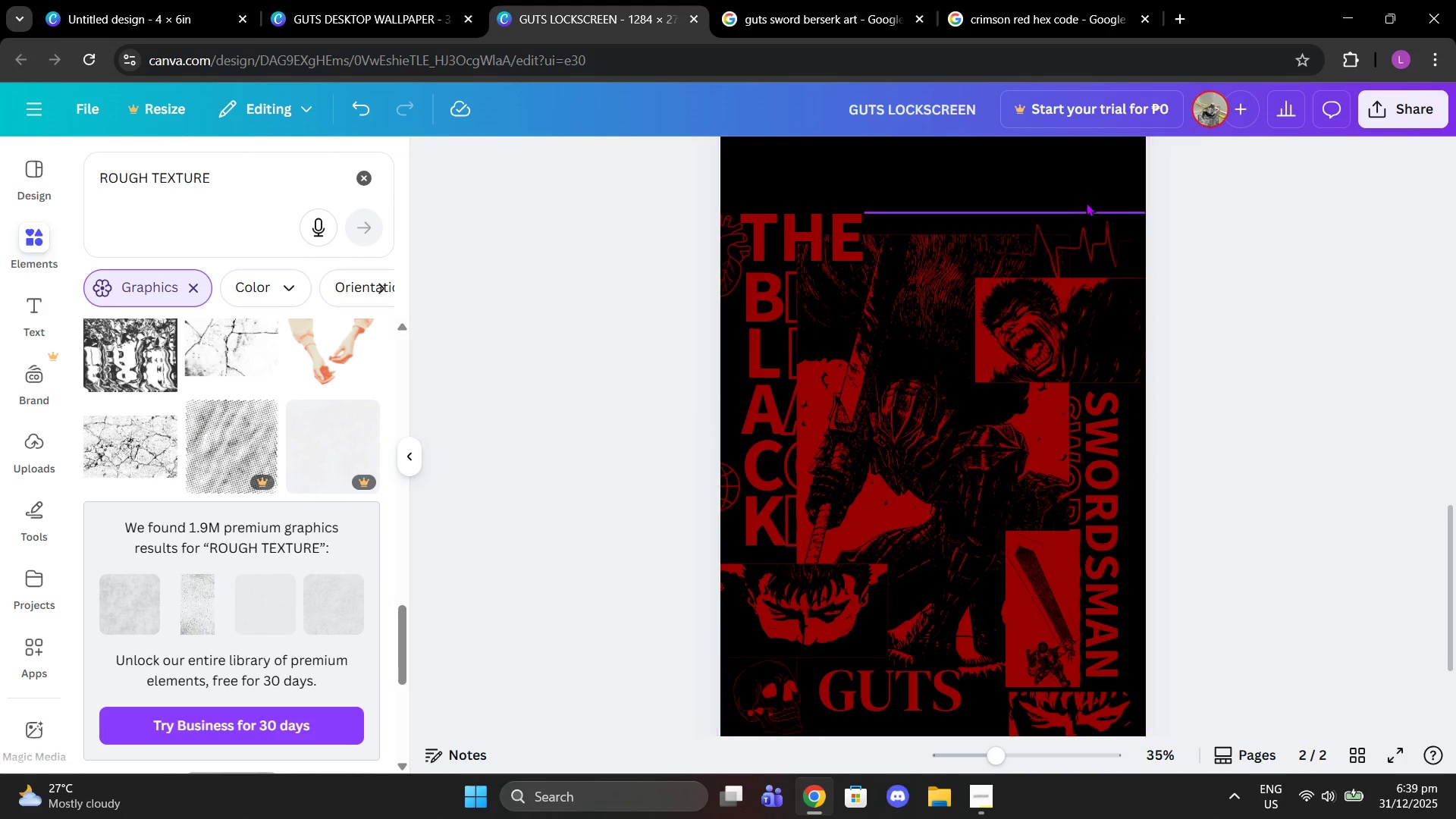 
left_click([1086, 202])
 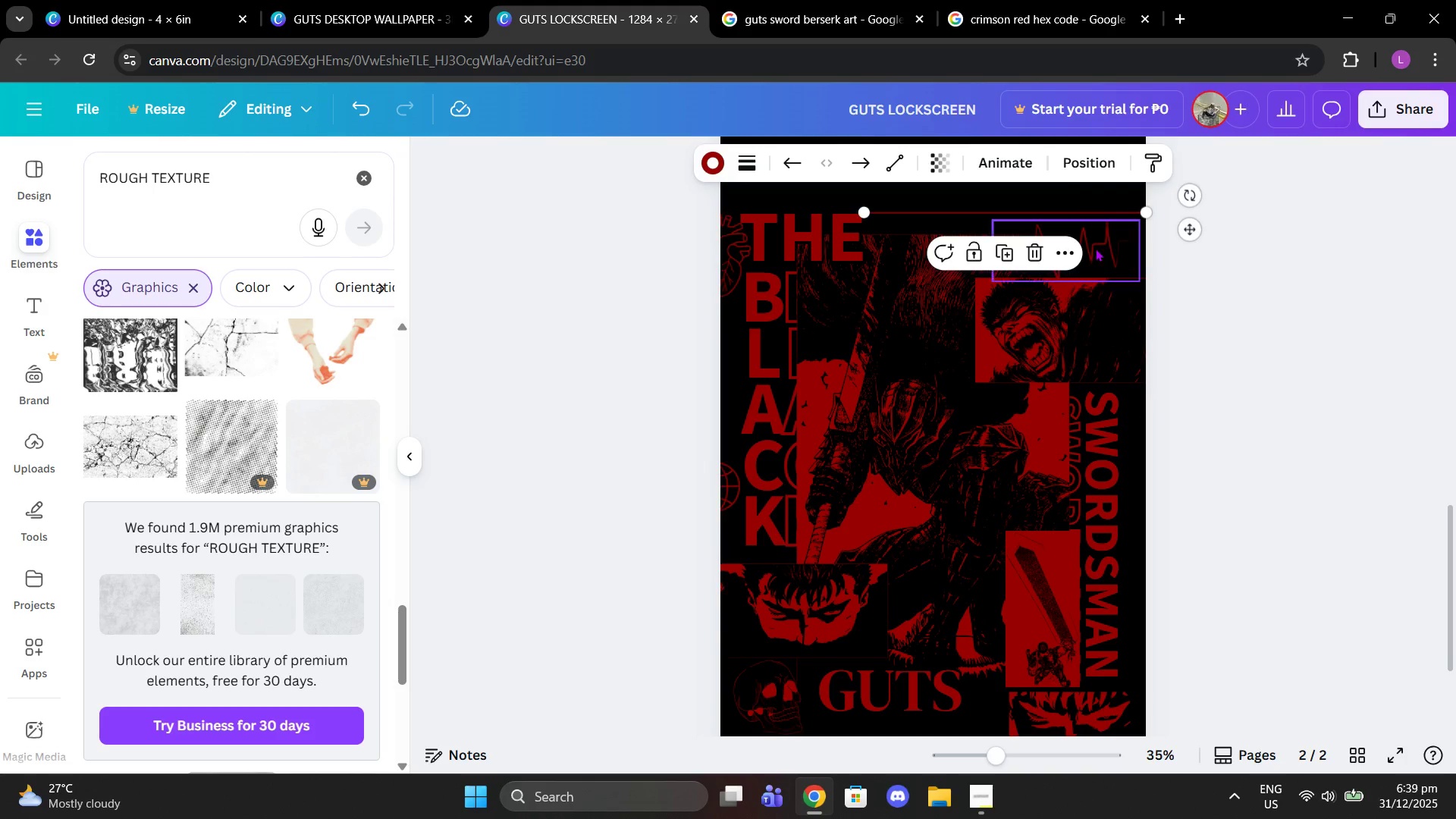 
scroll: coordinate [1101, 325], scroll_direction: up, amount: 10.0
 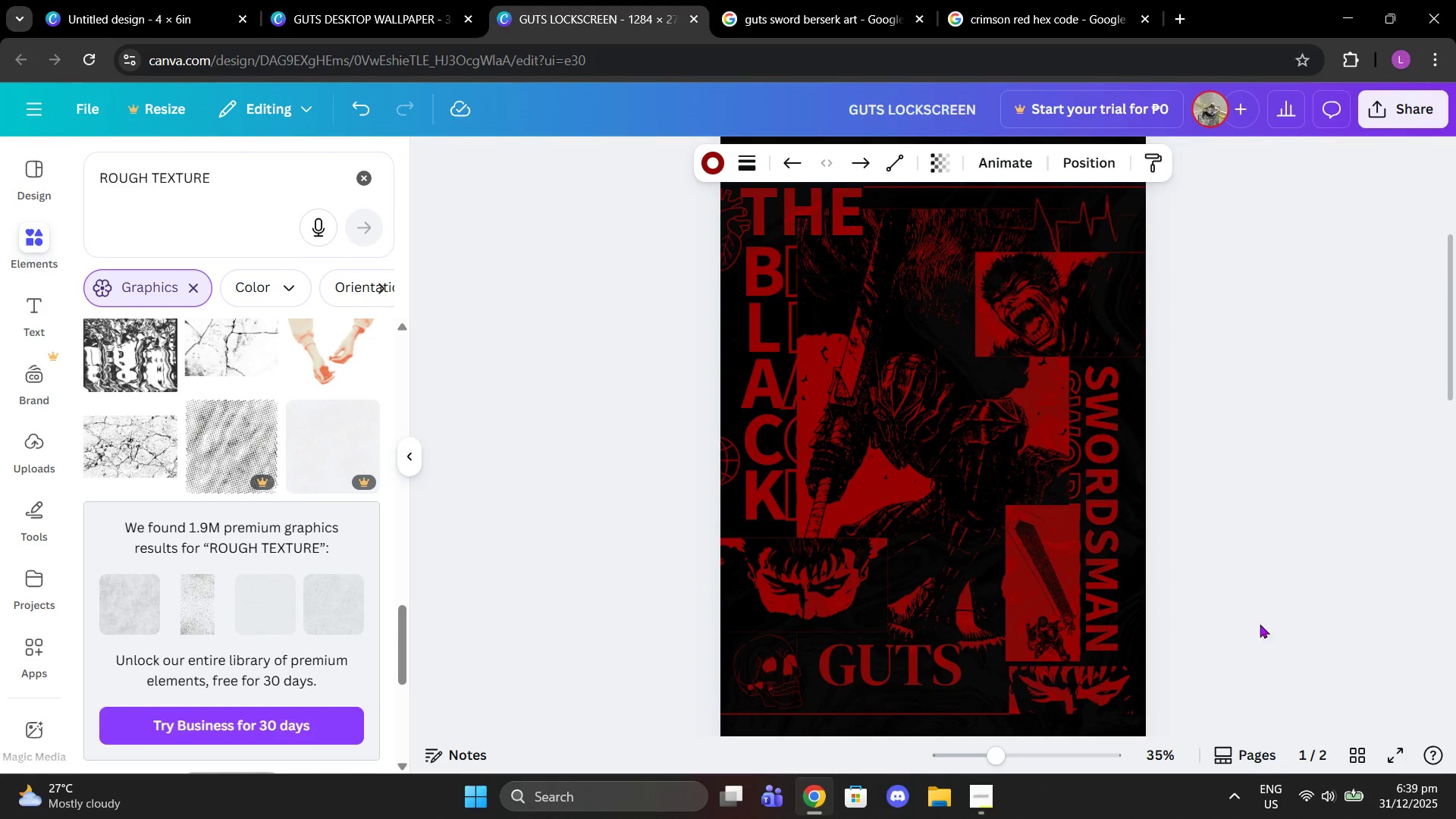 
left_click([1316, 483])
 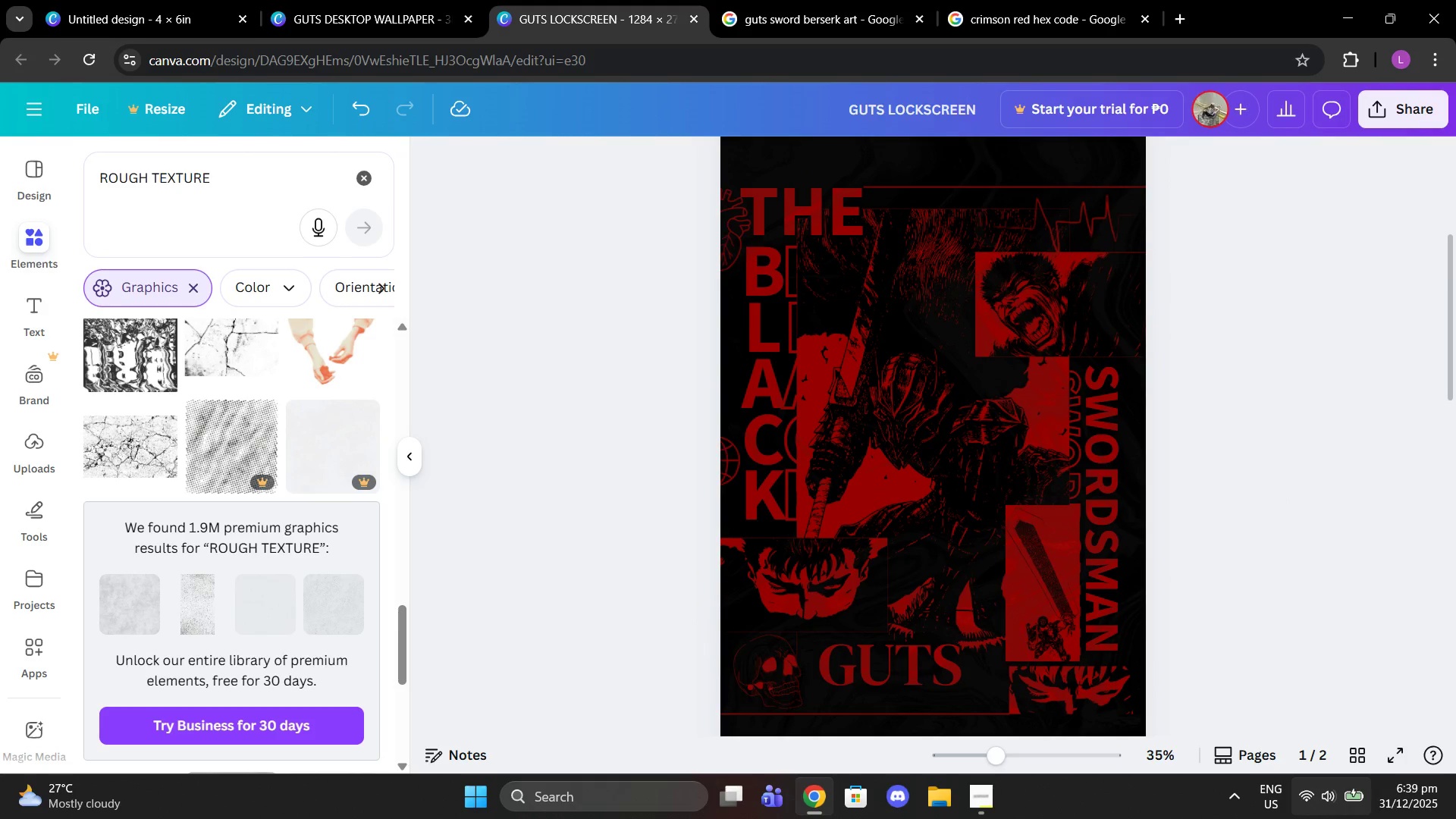 
left_click([752, 314])
 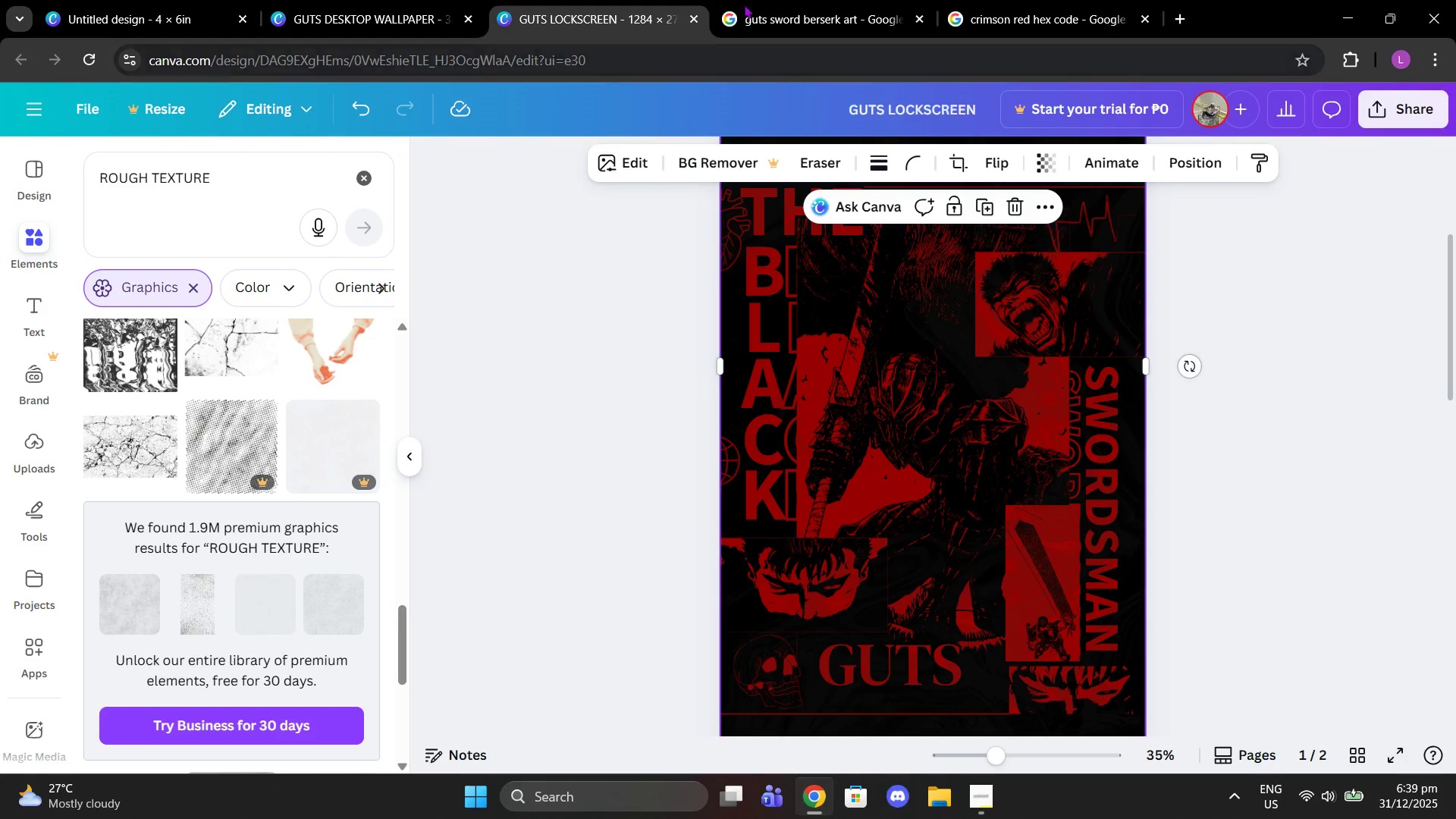 
left_click([730, 0])
 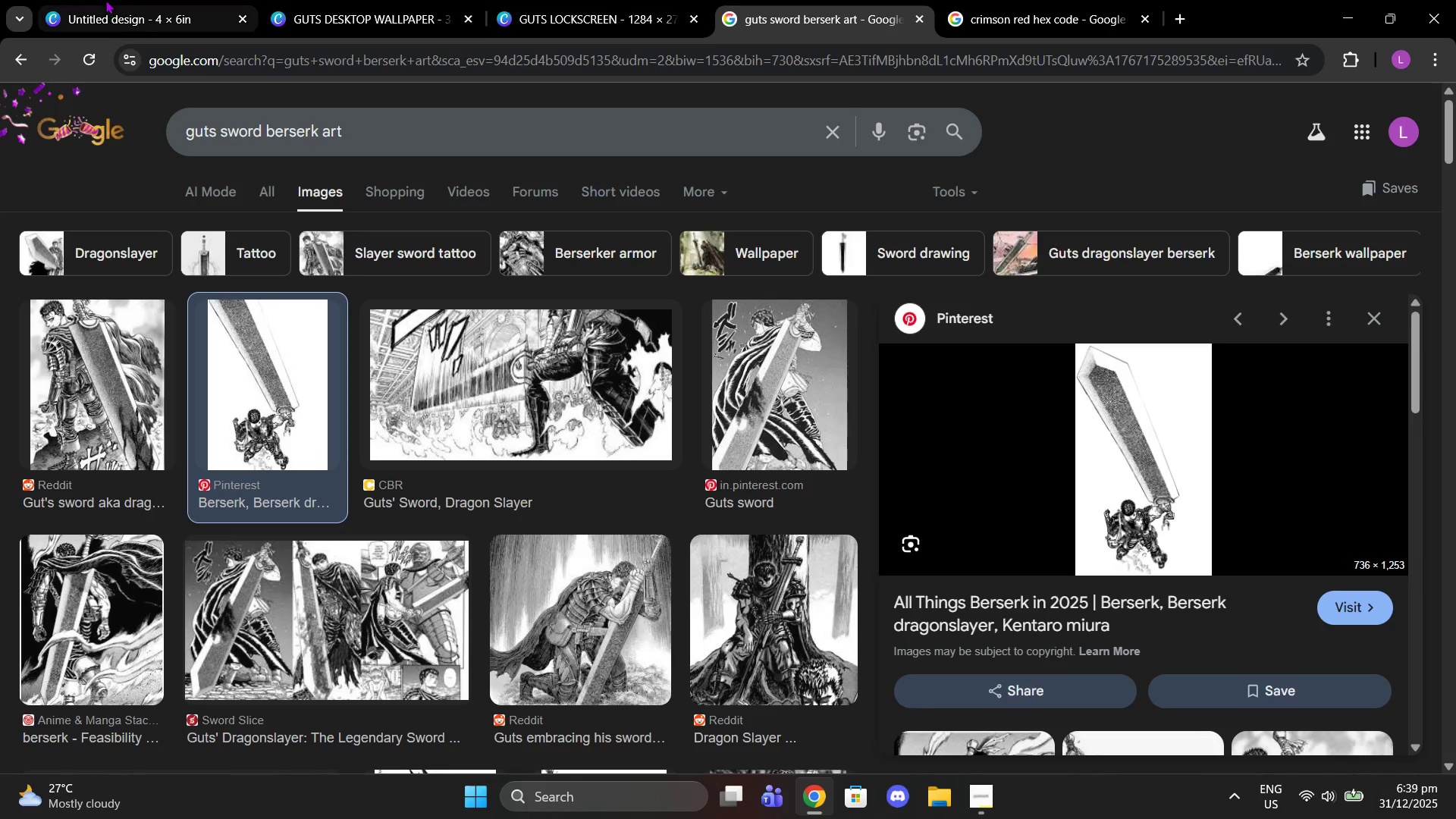 
left_click([105, 0])
 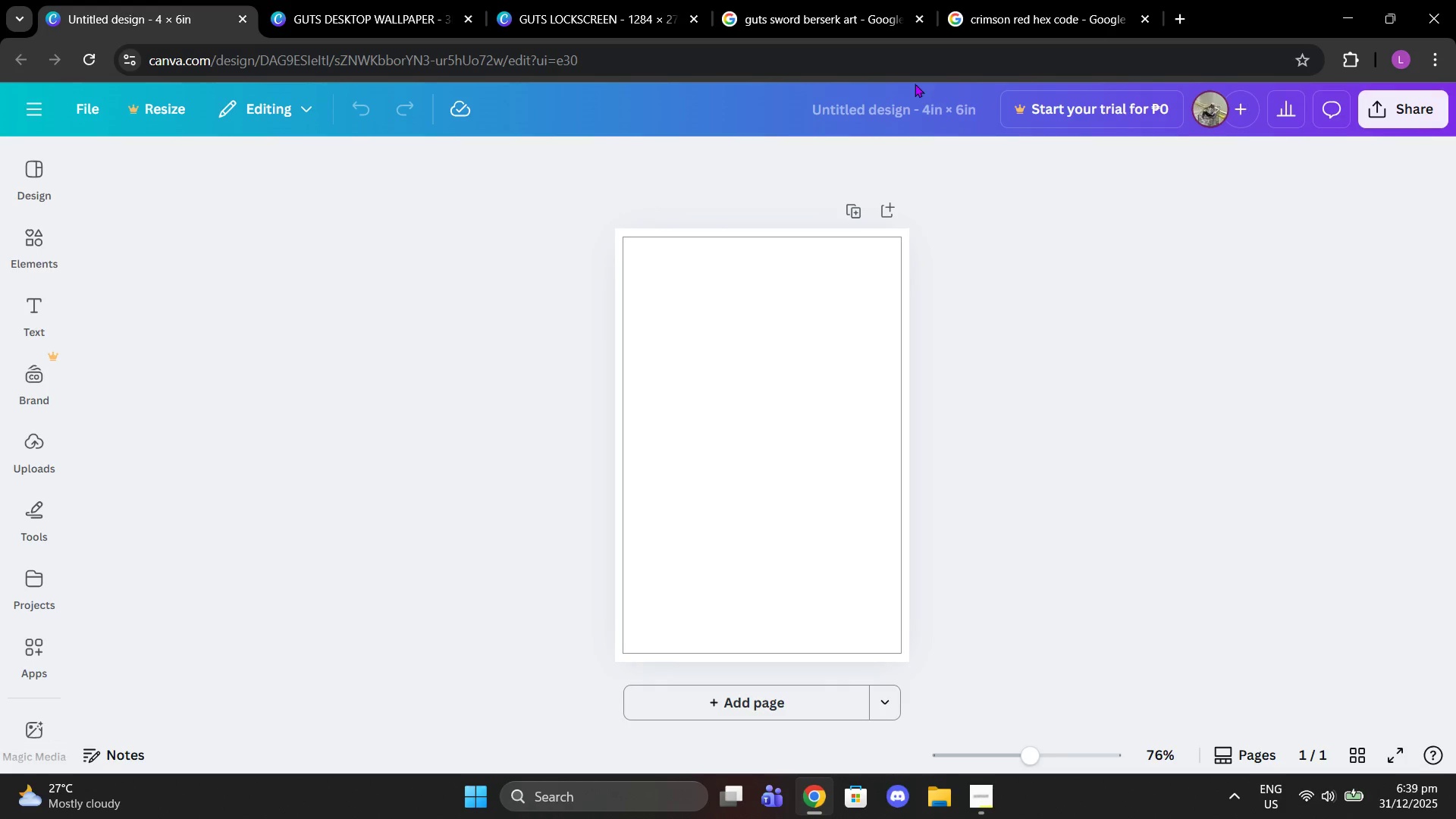 
left_click([915, 97])
 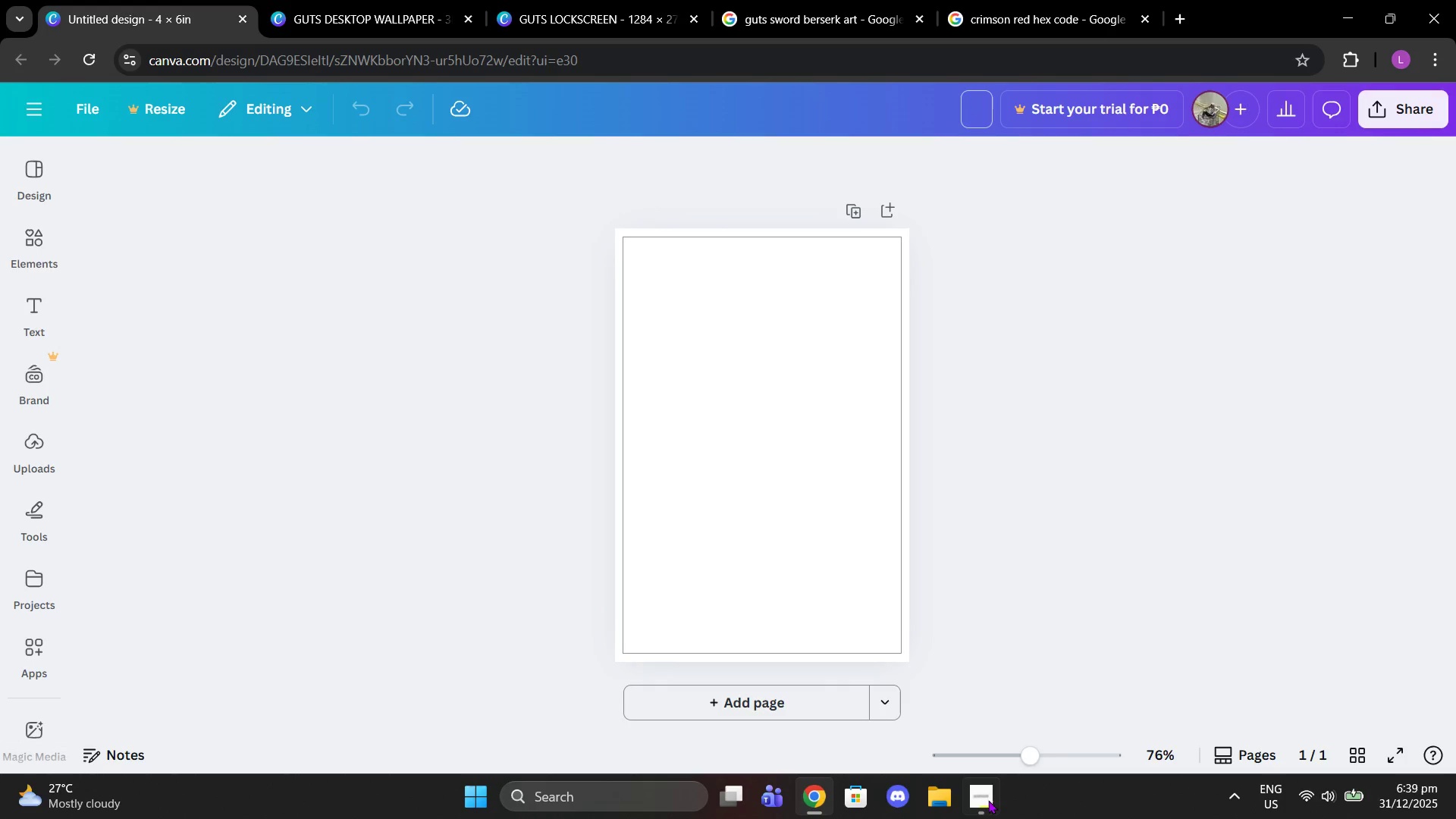 
left_click([985, 815])